 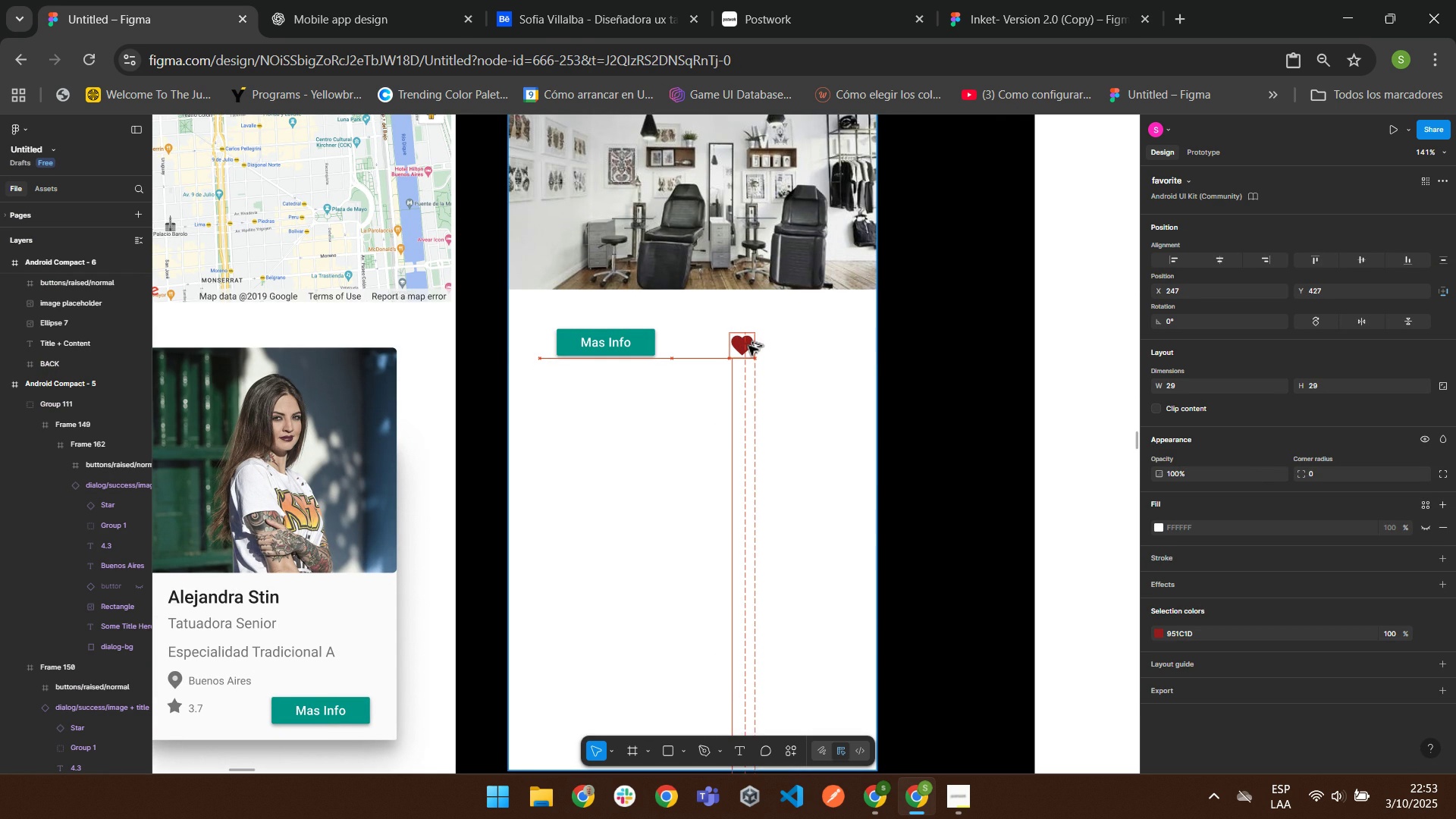 
left_click([777, 425])
 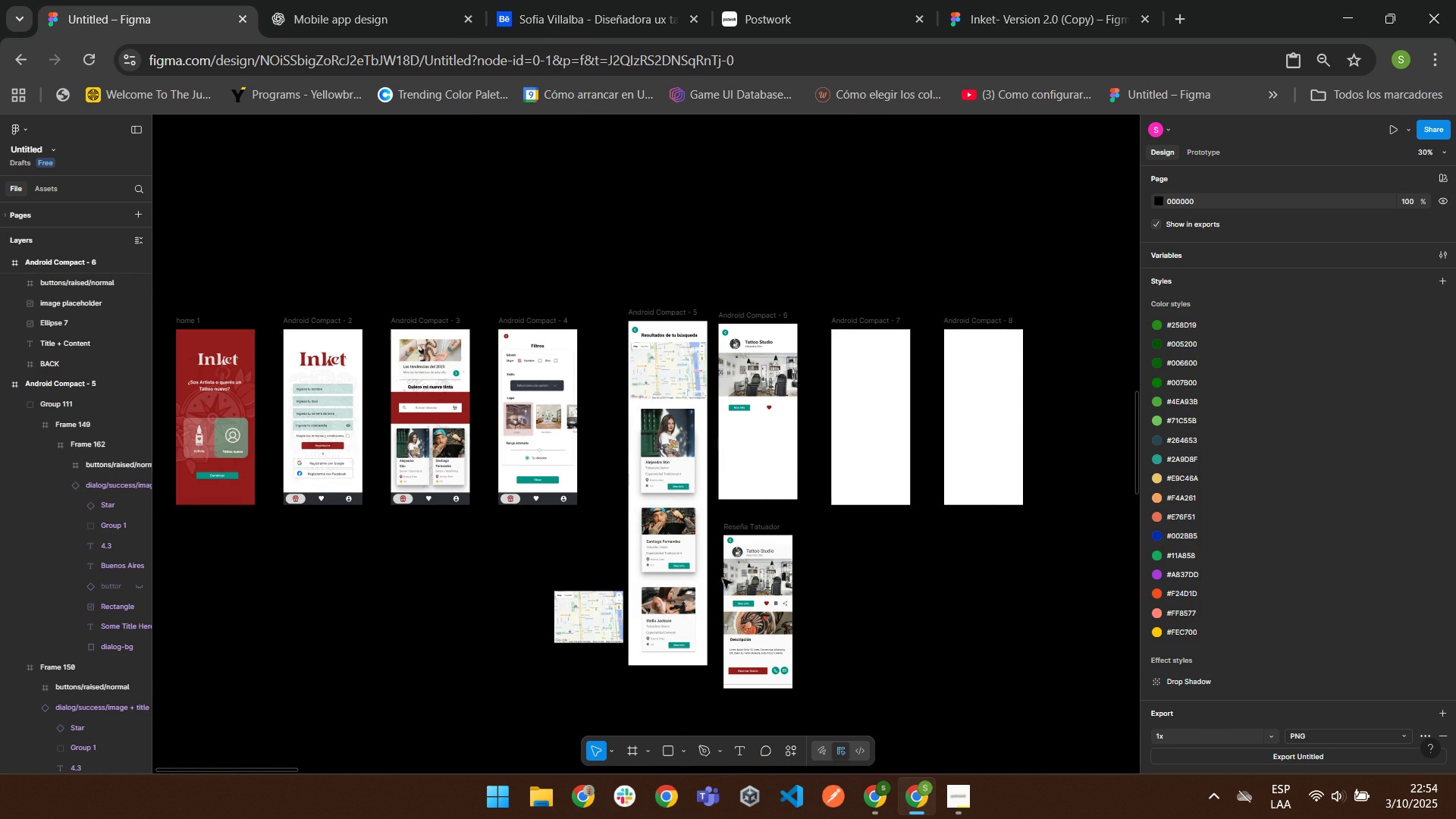 
wait(7.08)
 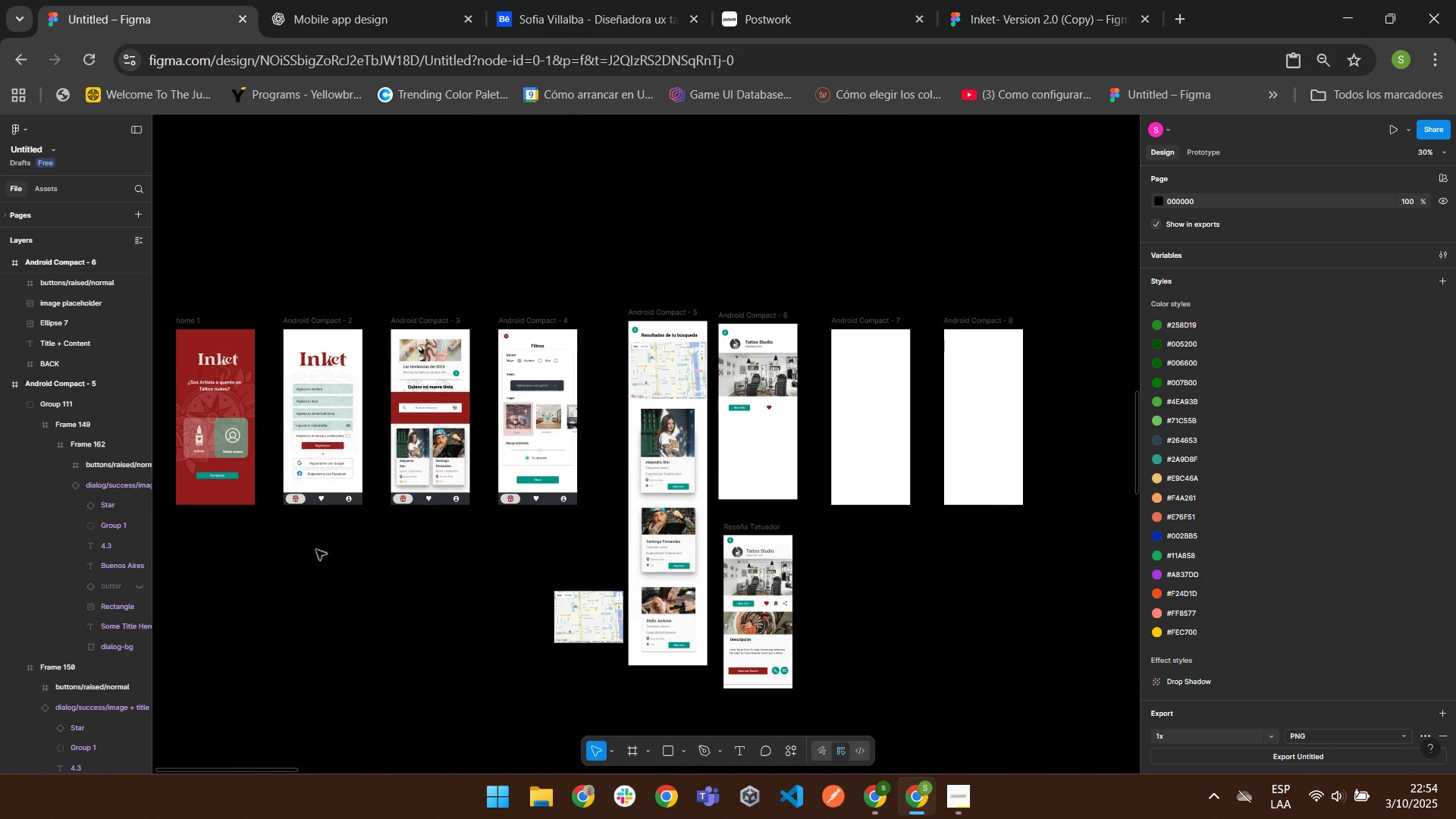 
left_click([833, 593])
 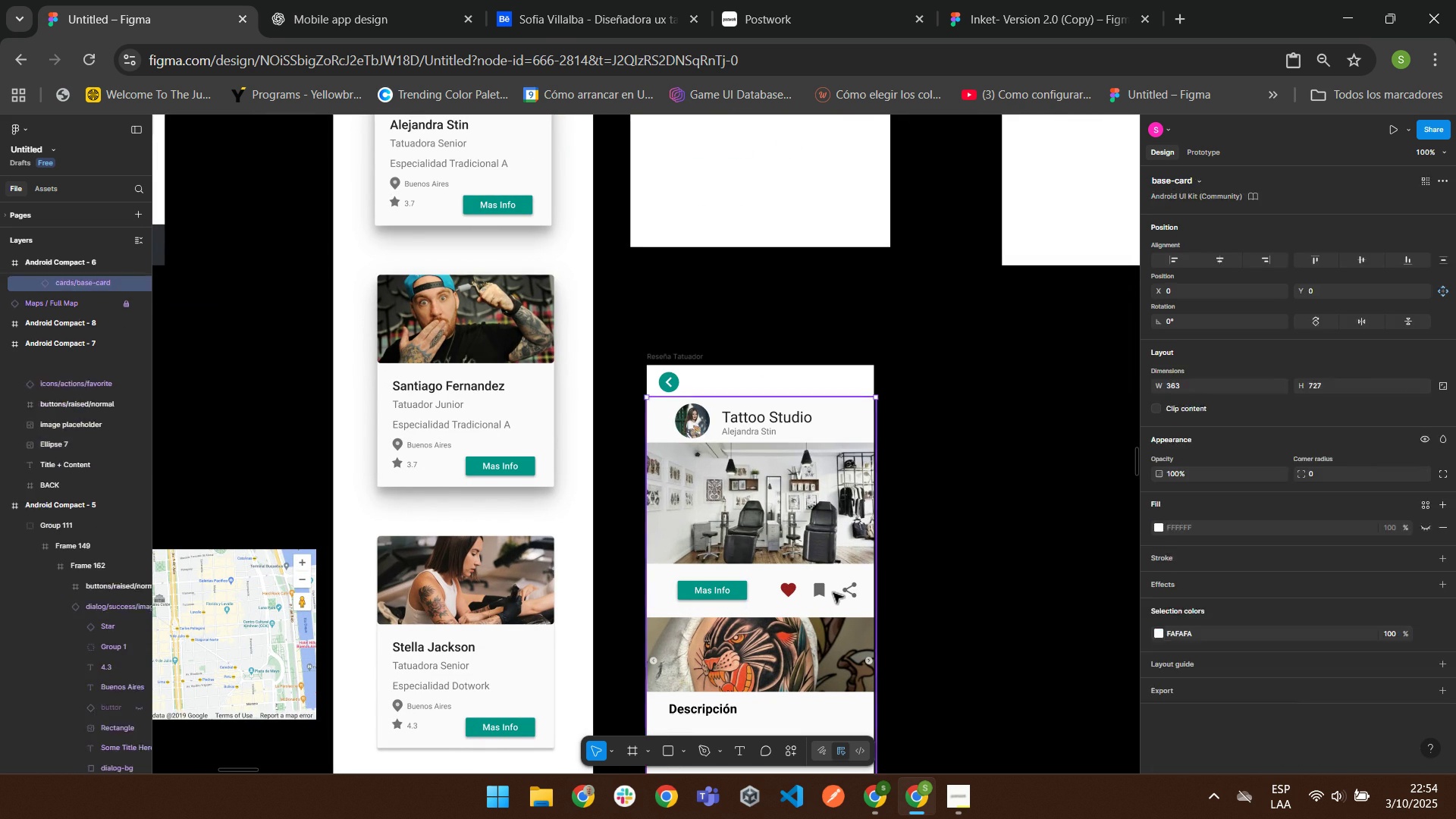 
triple_click([833, 592])
 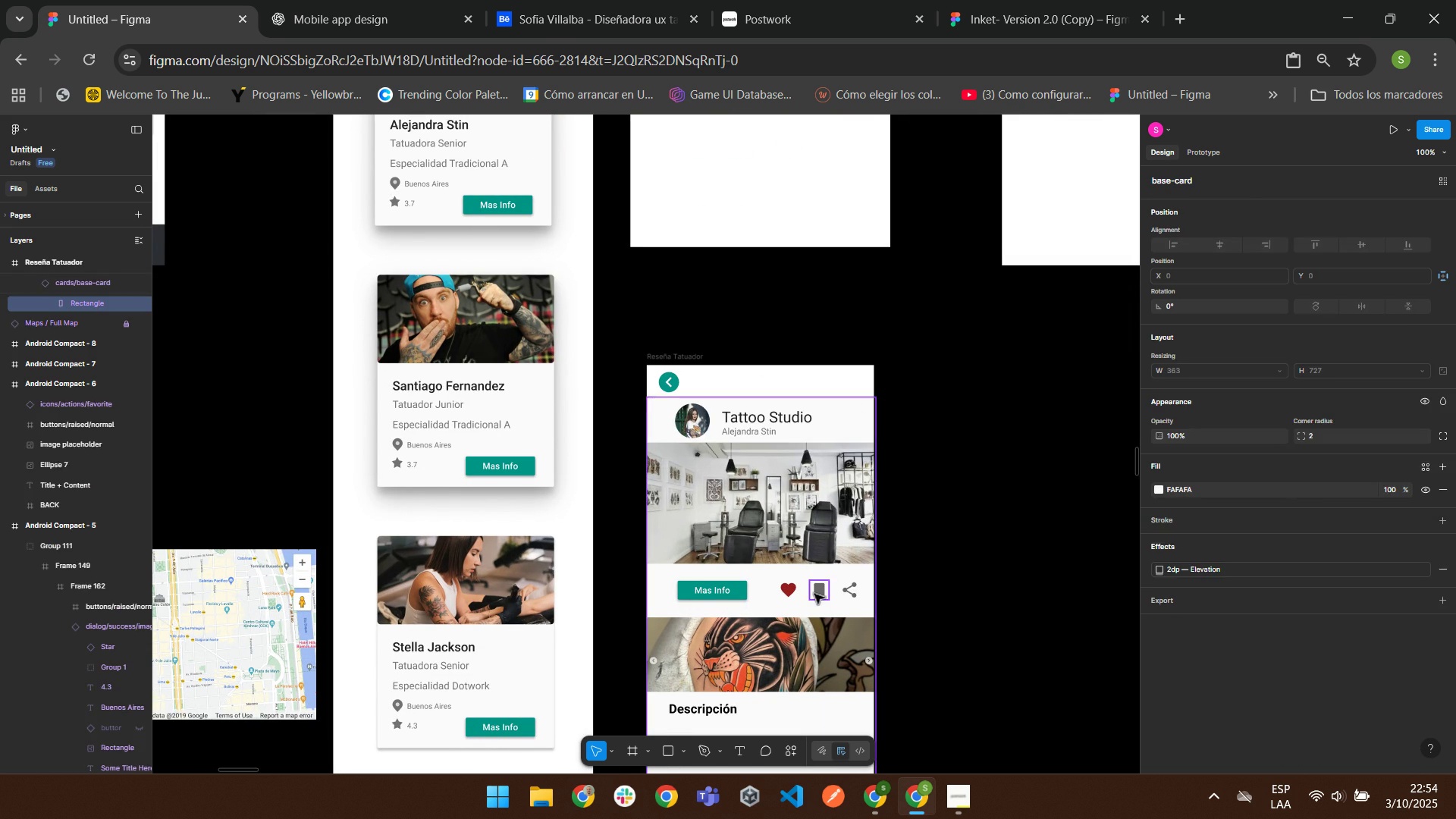 
double_click([814, 593])
 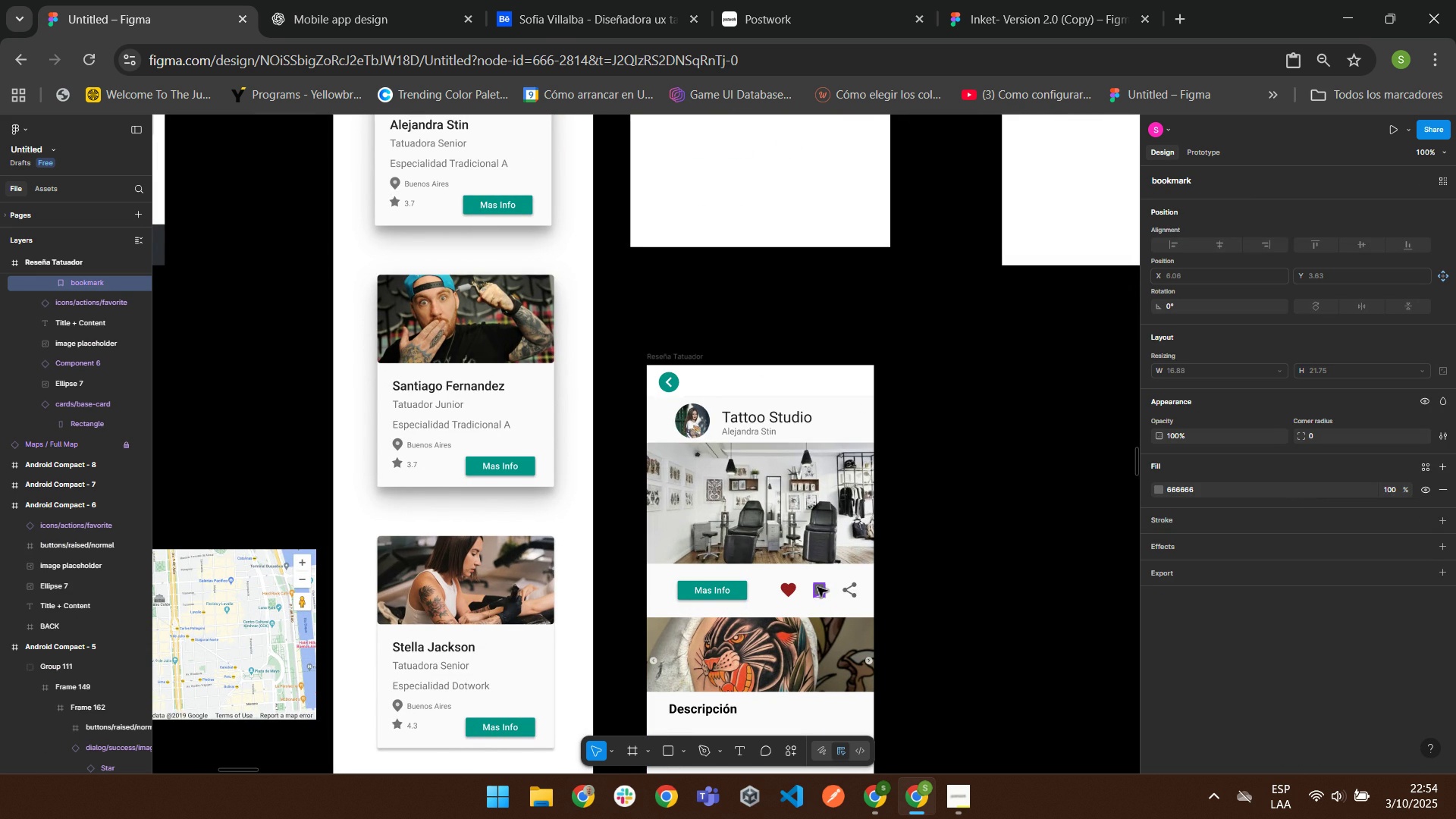 
double_click([817, 586])
 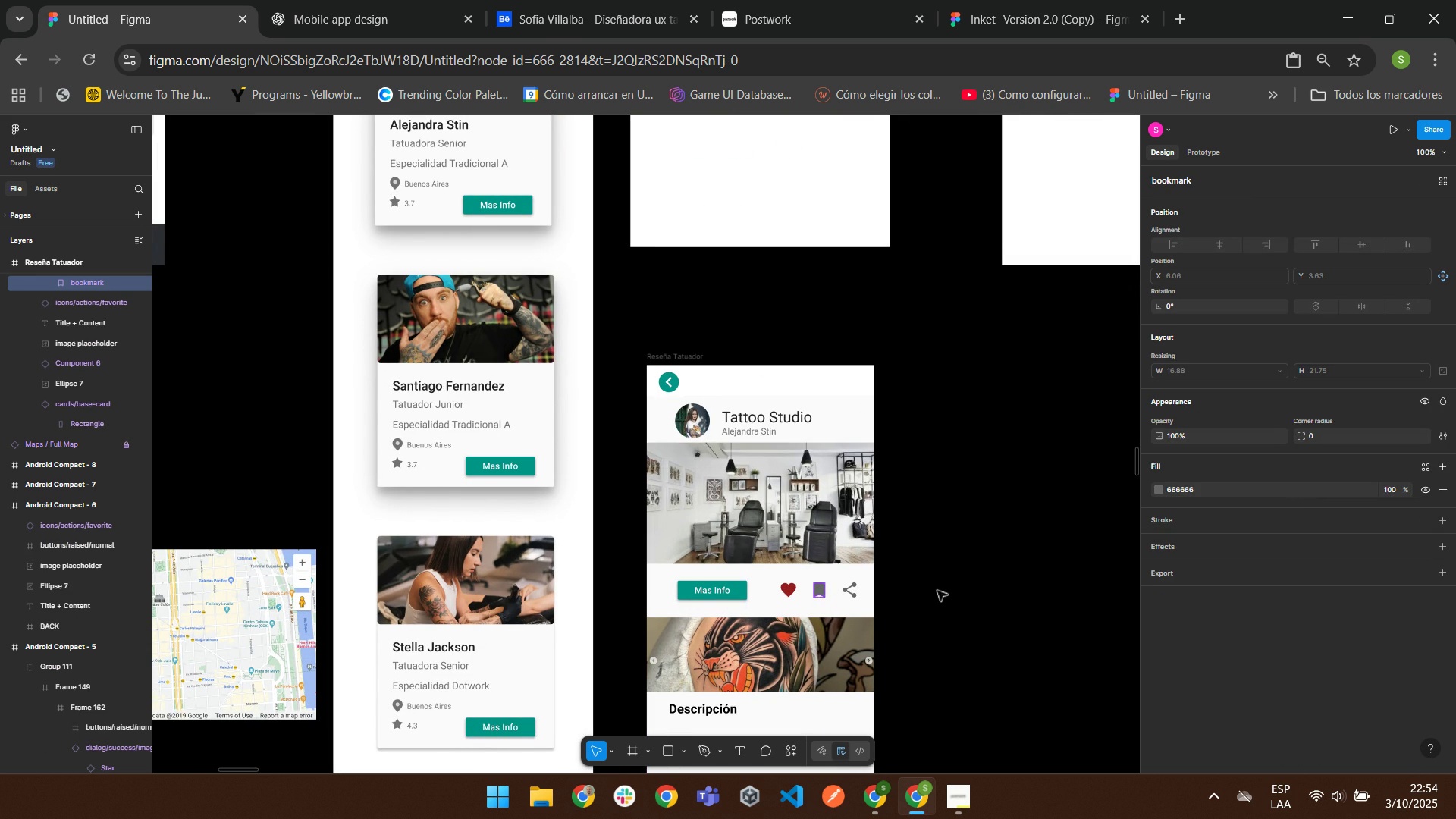 
left_click([937, 590])
 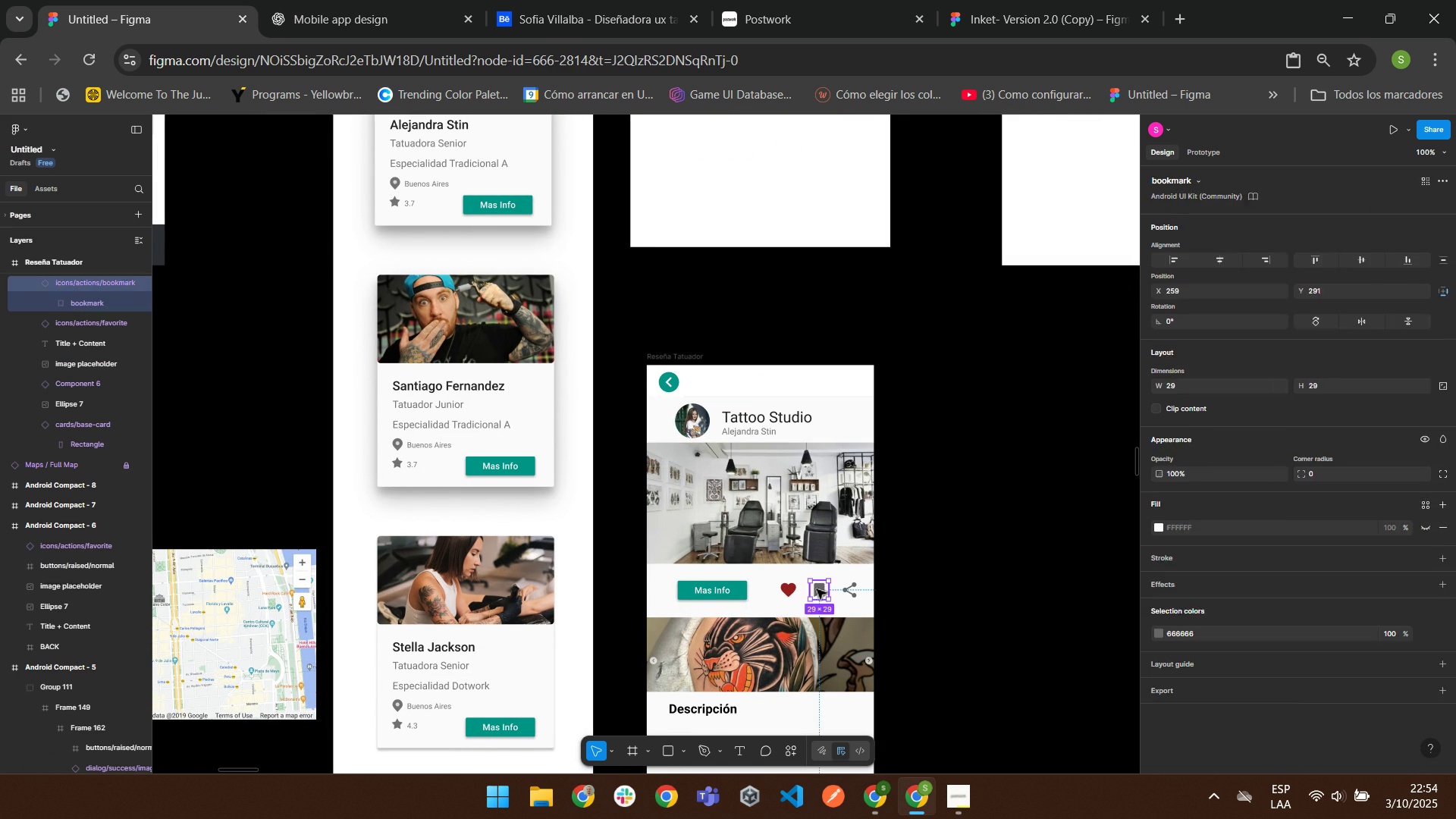 
triple_click([816, 588])
 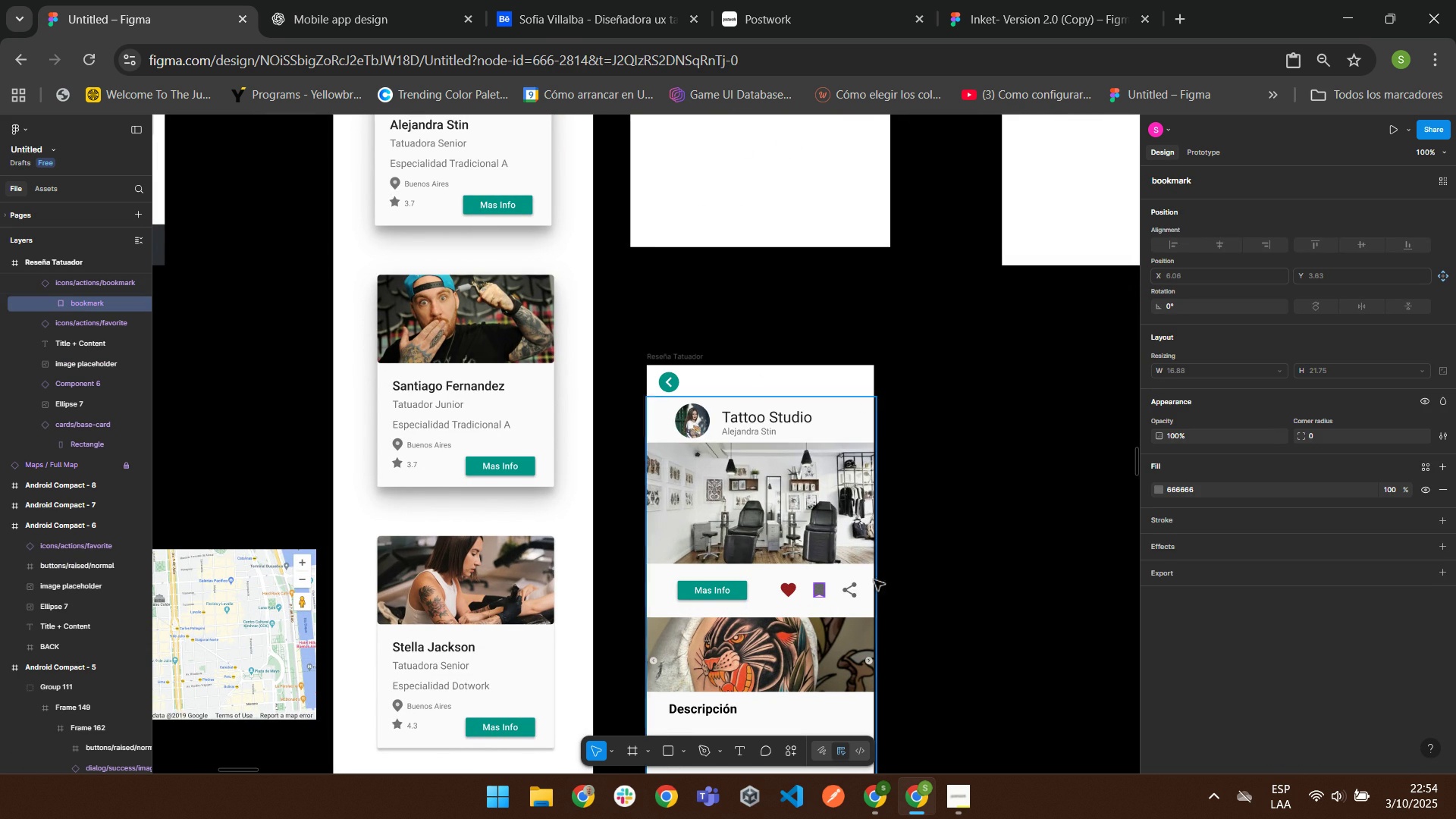 
double_click([899, 579])
 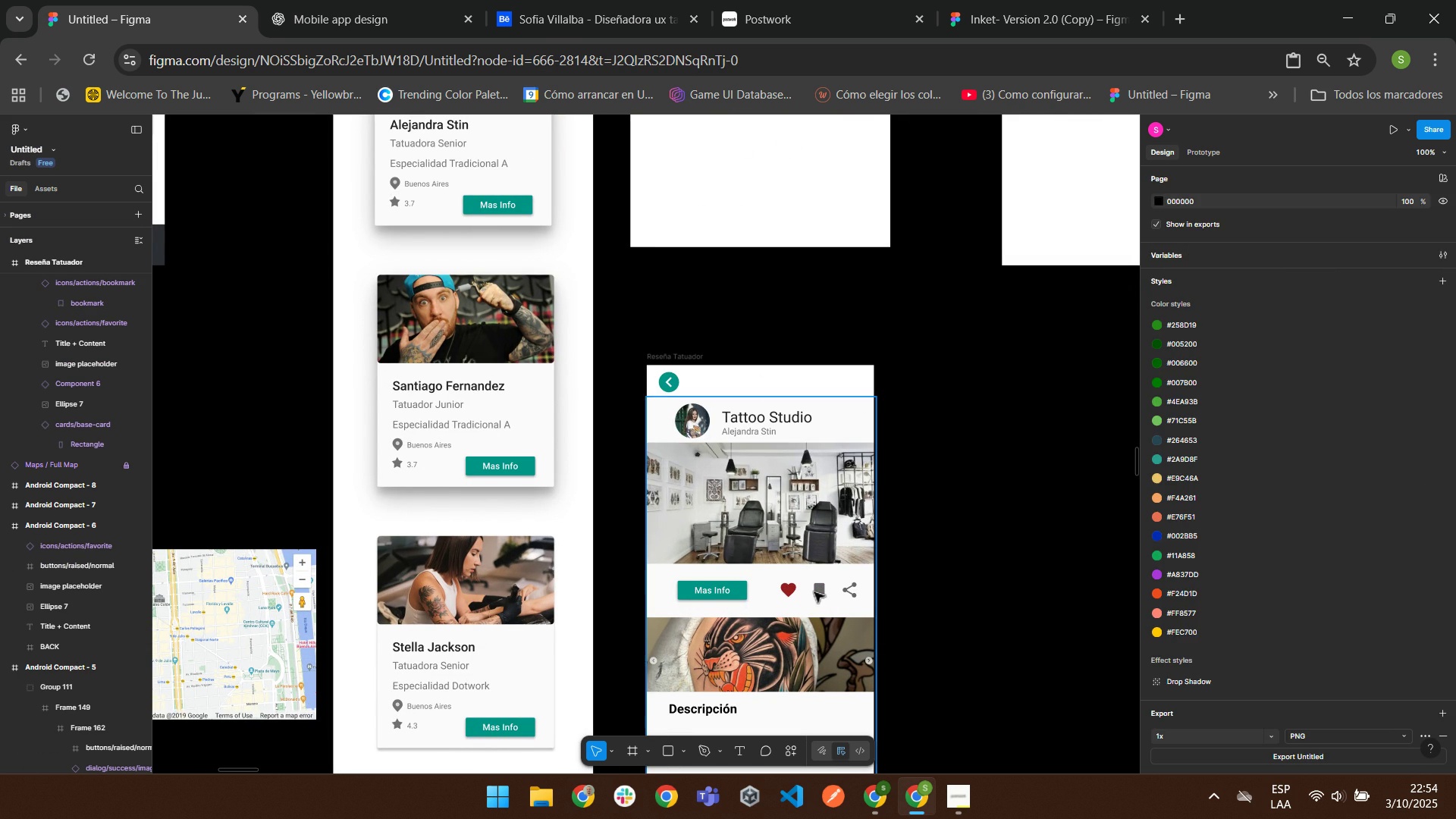 
double_click([814, 592])